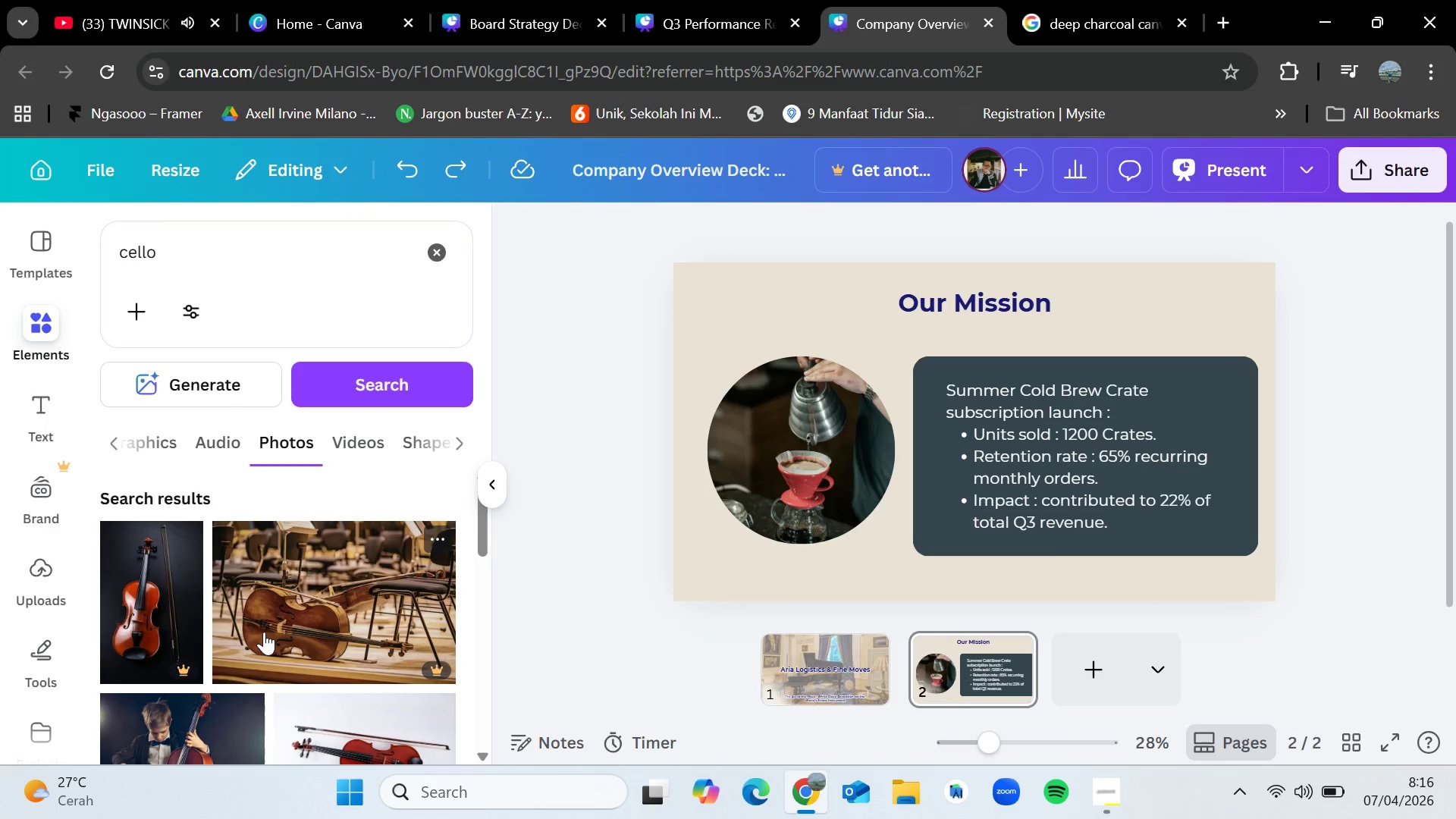 
scroll: coordinate [268, 654], scroll_direction: down, amount: 3.0
 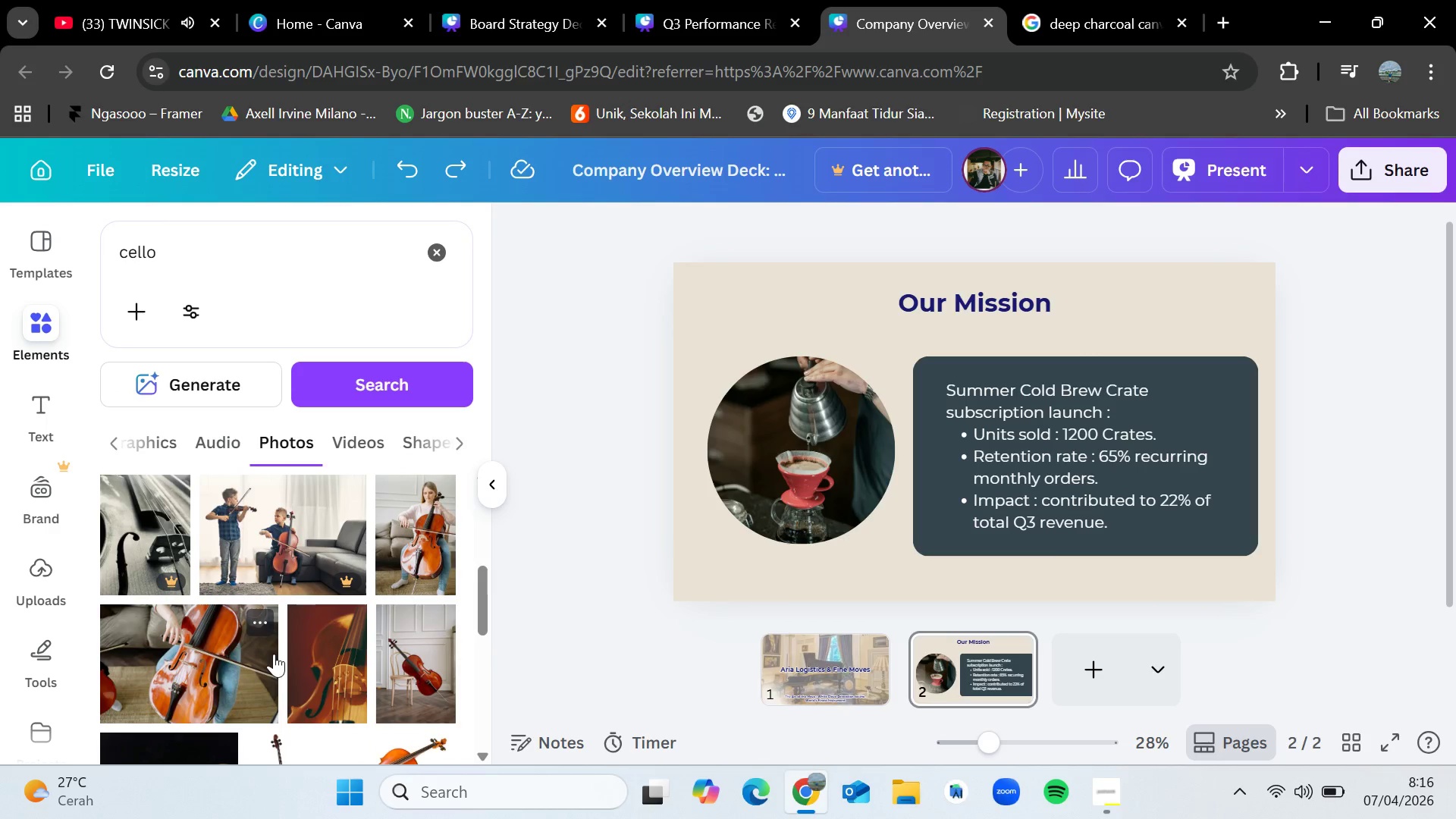 
left_click_drag(start_coordinate=[339, 657], to_coordinate=[787, 428])
 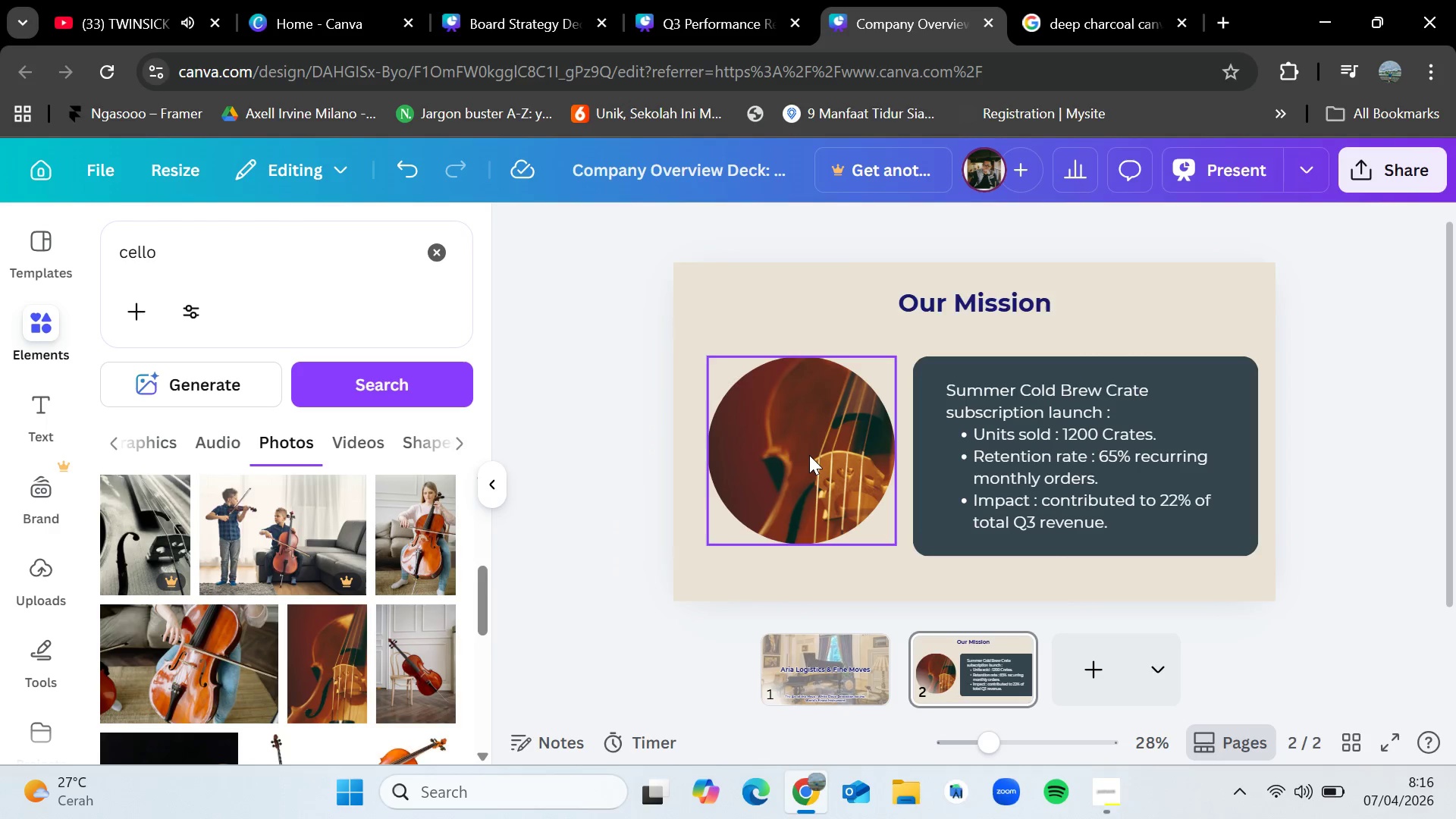 
double_click([809, 455])
 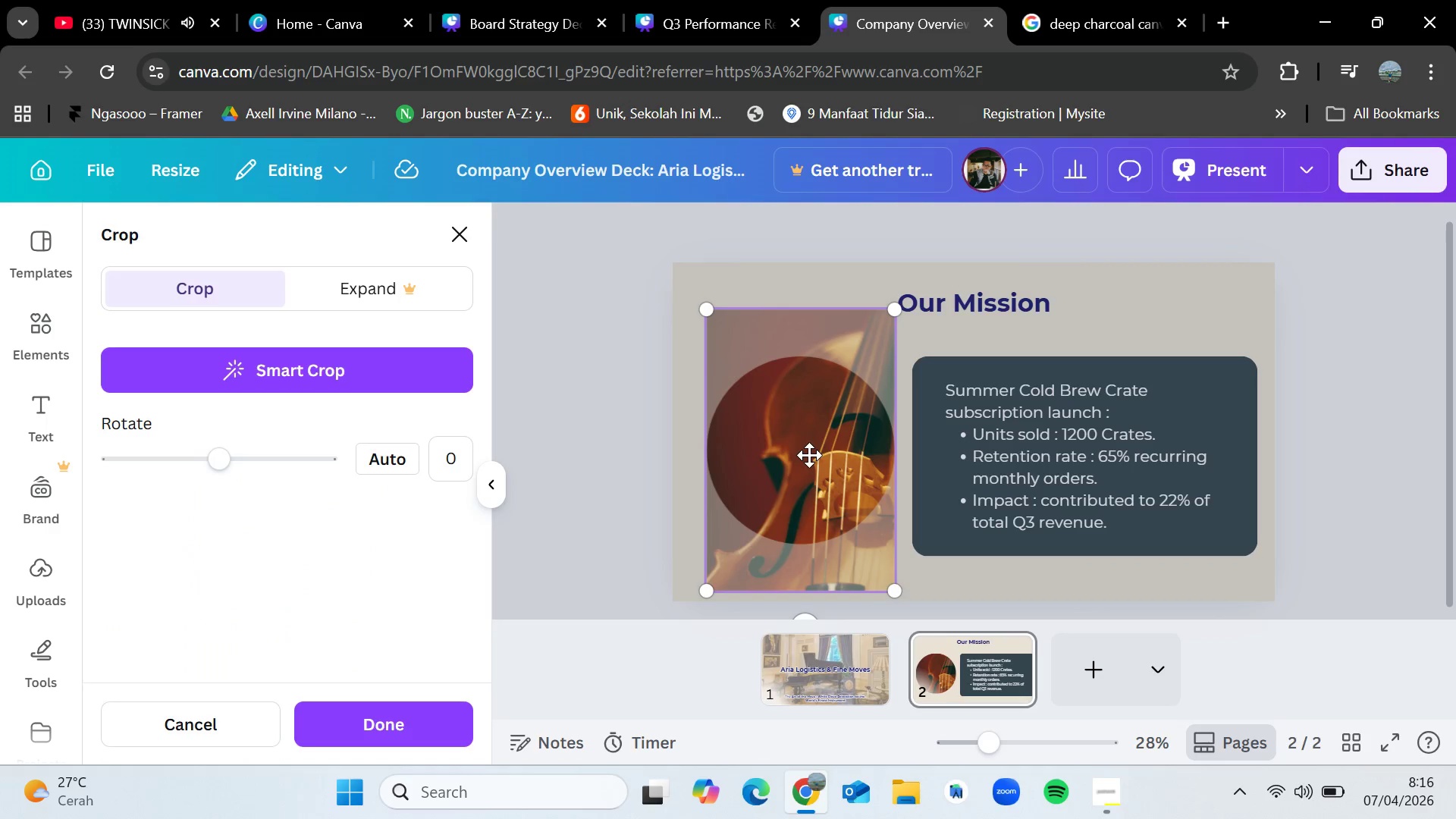 
left_click_drag(start_coordinate=[809, 455], to_coordinate=[744, 447])
 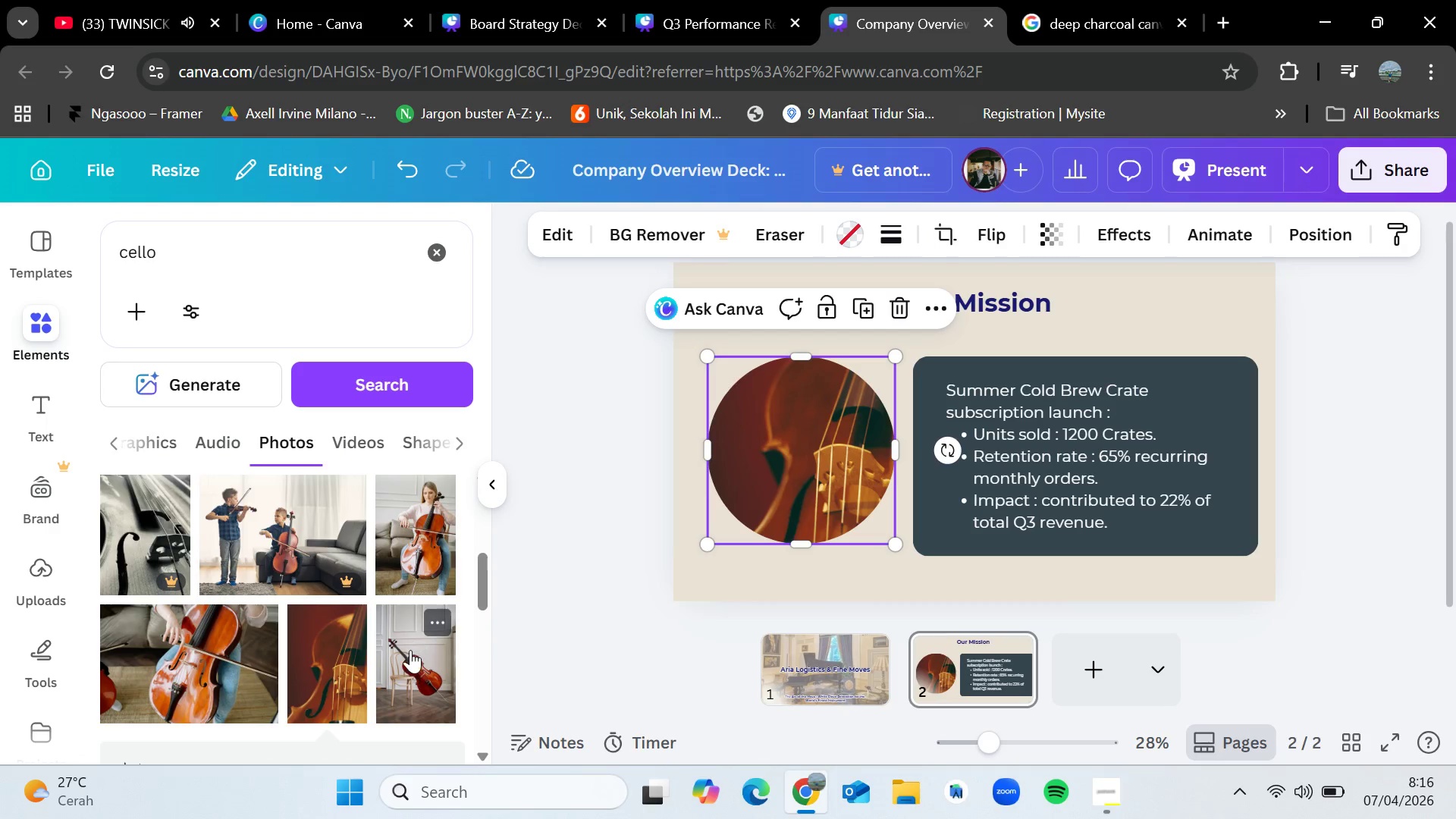 
left_click_drag(start_coordinate=[412, 658], to_coordinate=[812, 431])
 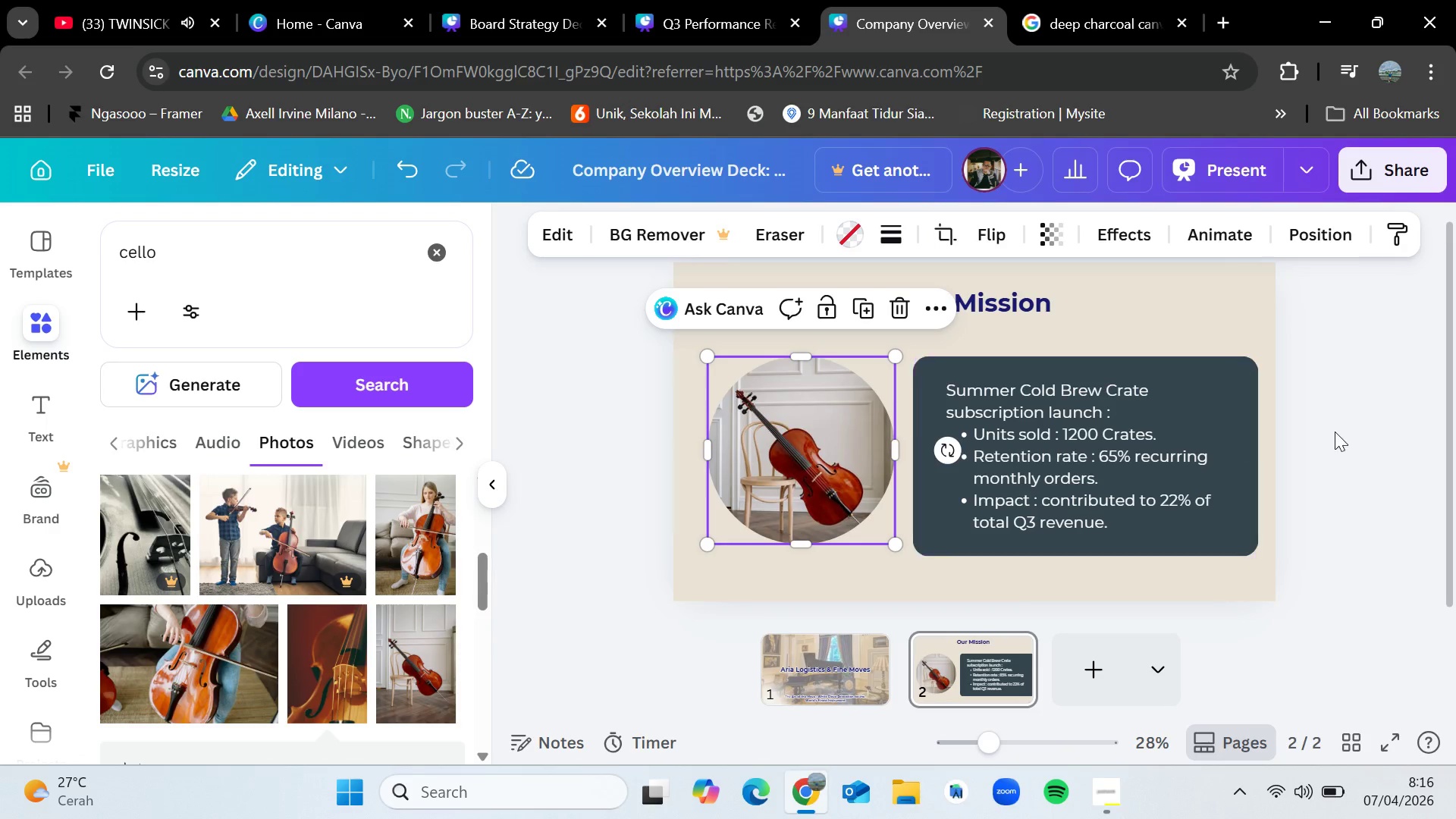 
left_click([1335, 431])
 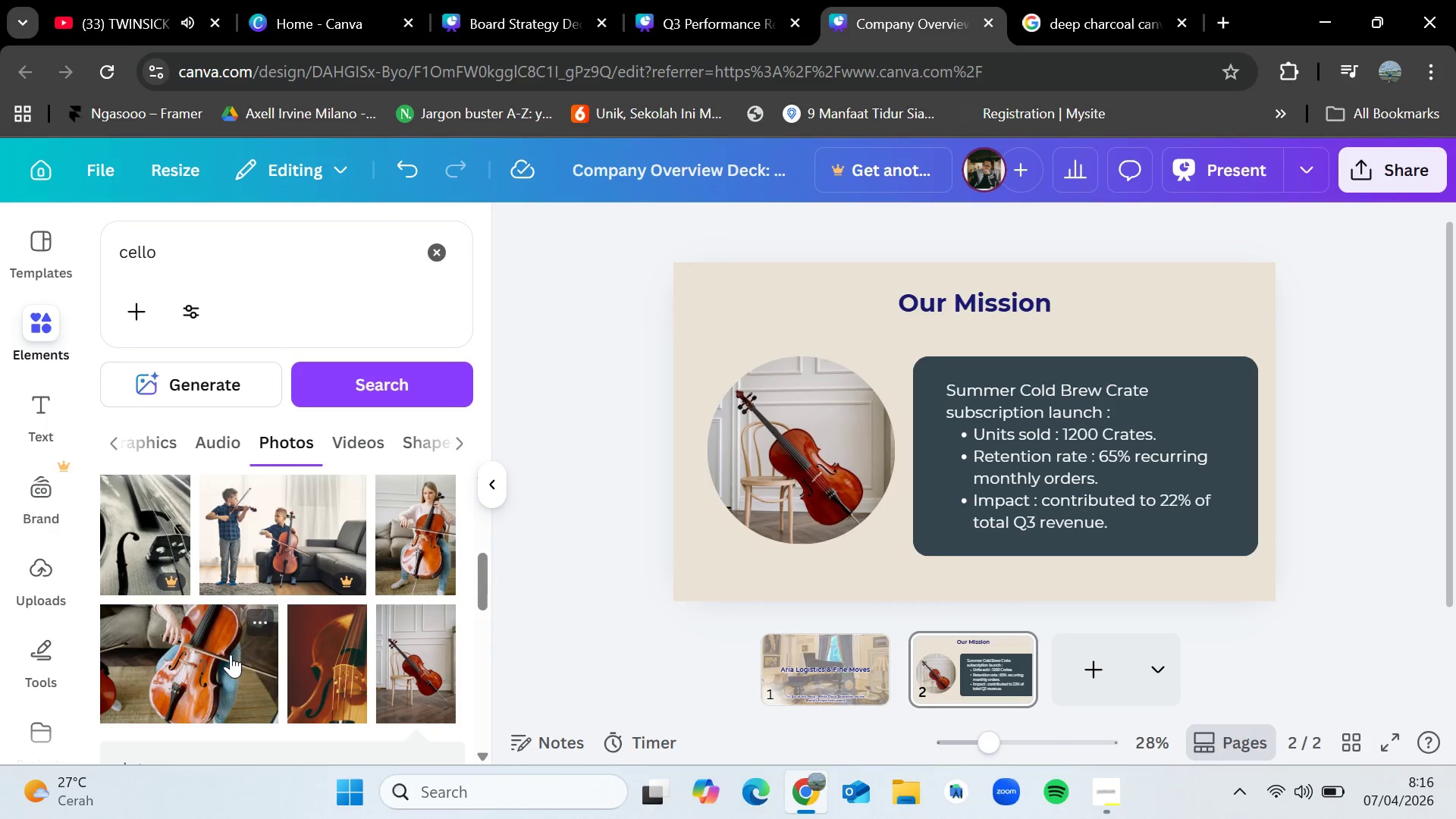 
scroll: coordinate [231, 654], scroll_direction: down, amount: 5.0
 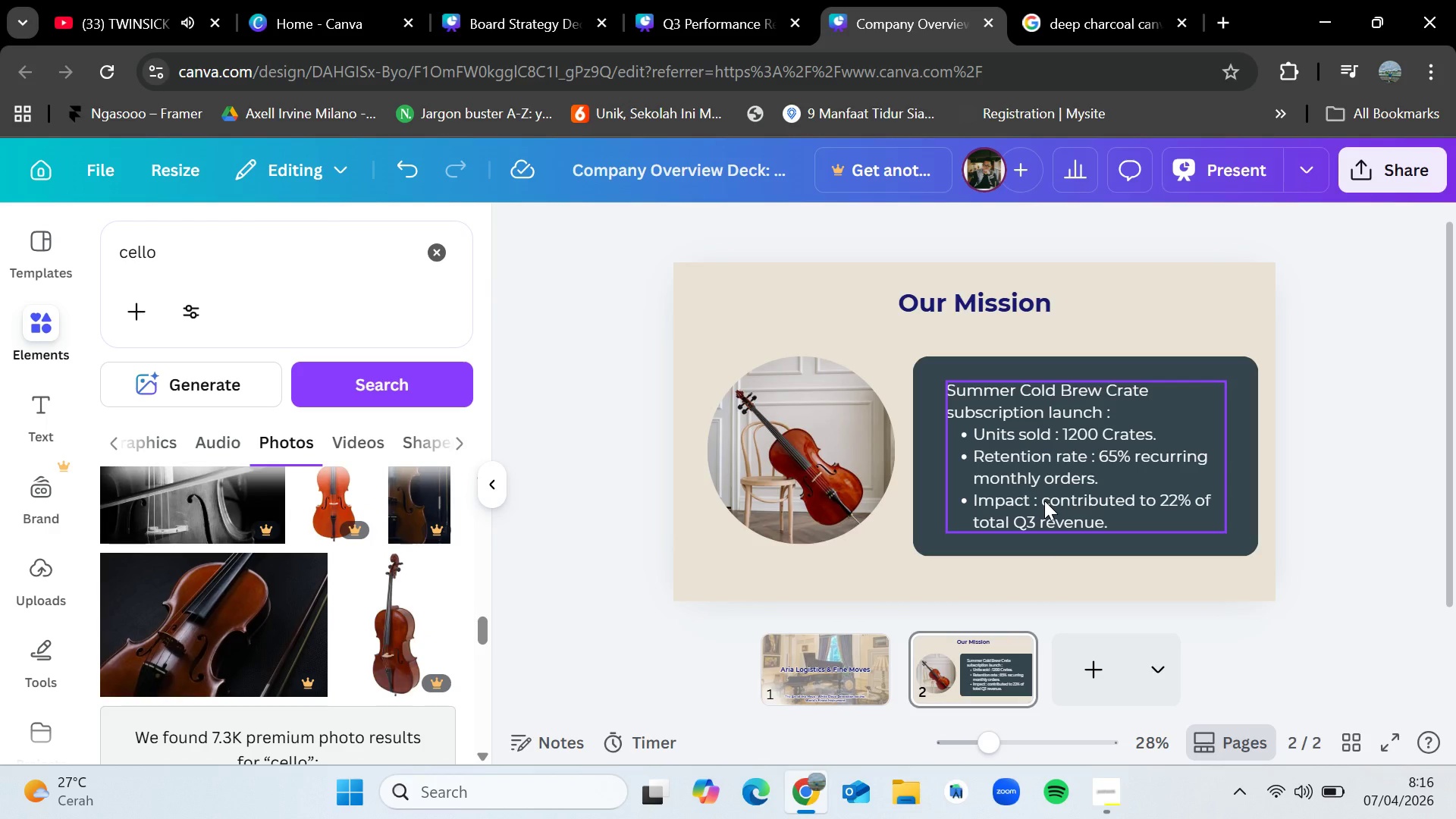 
wait(6.77)
 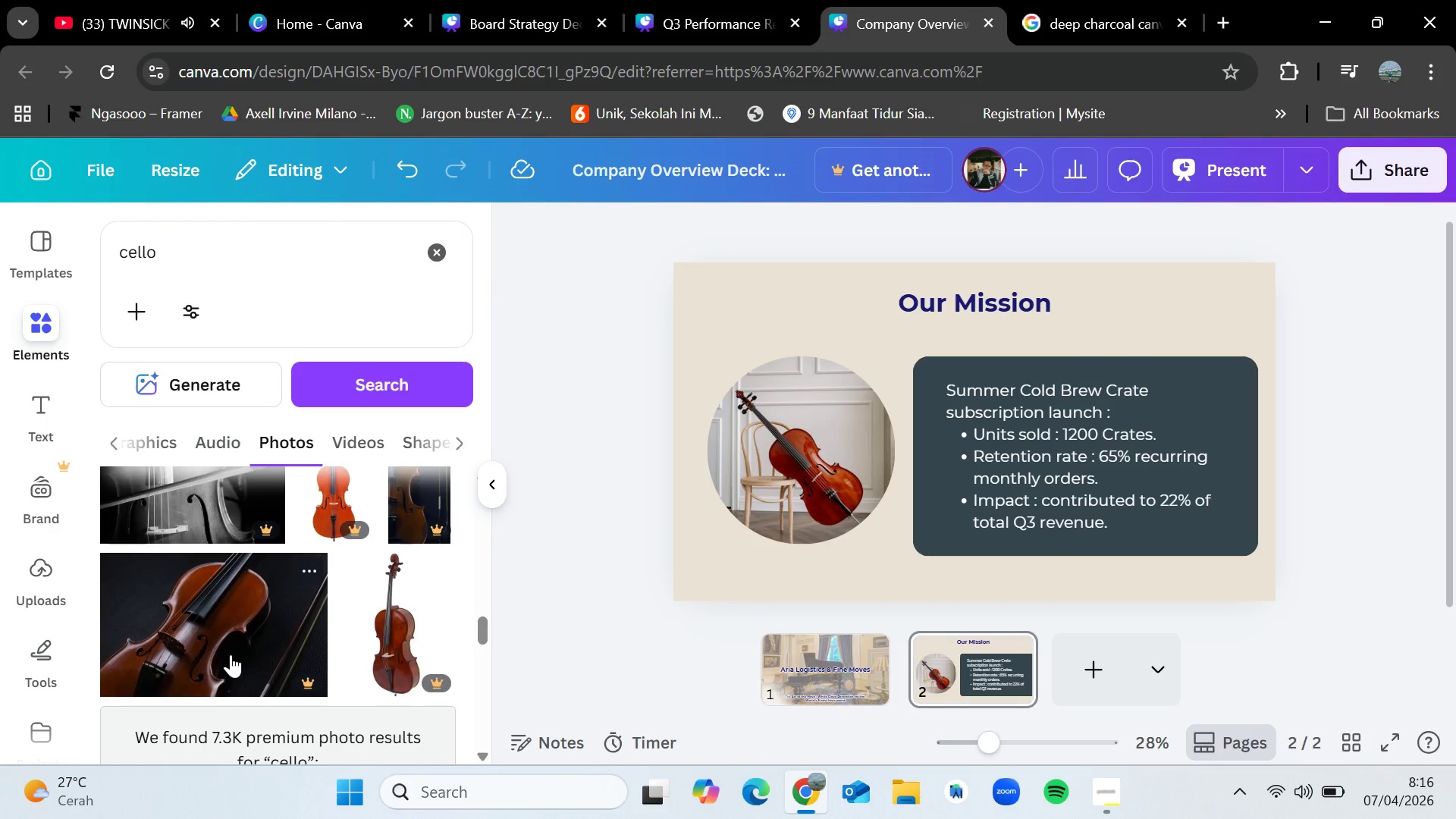 
left_click([948, 373])
 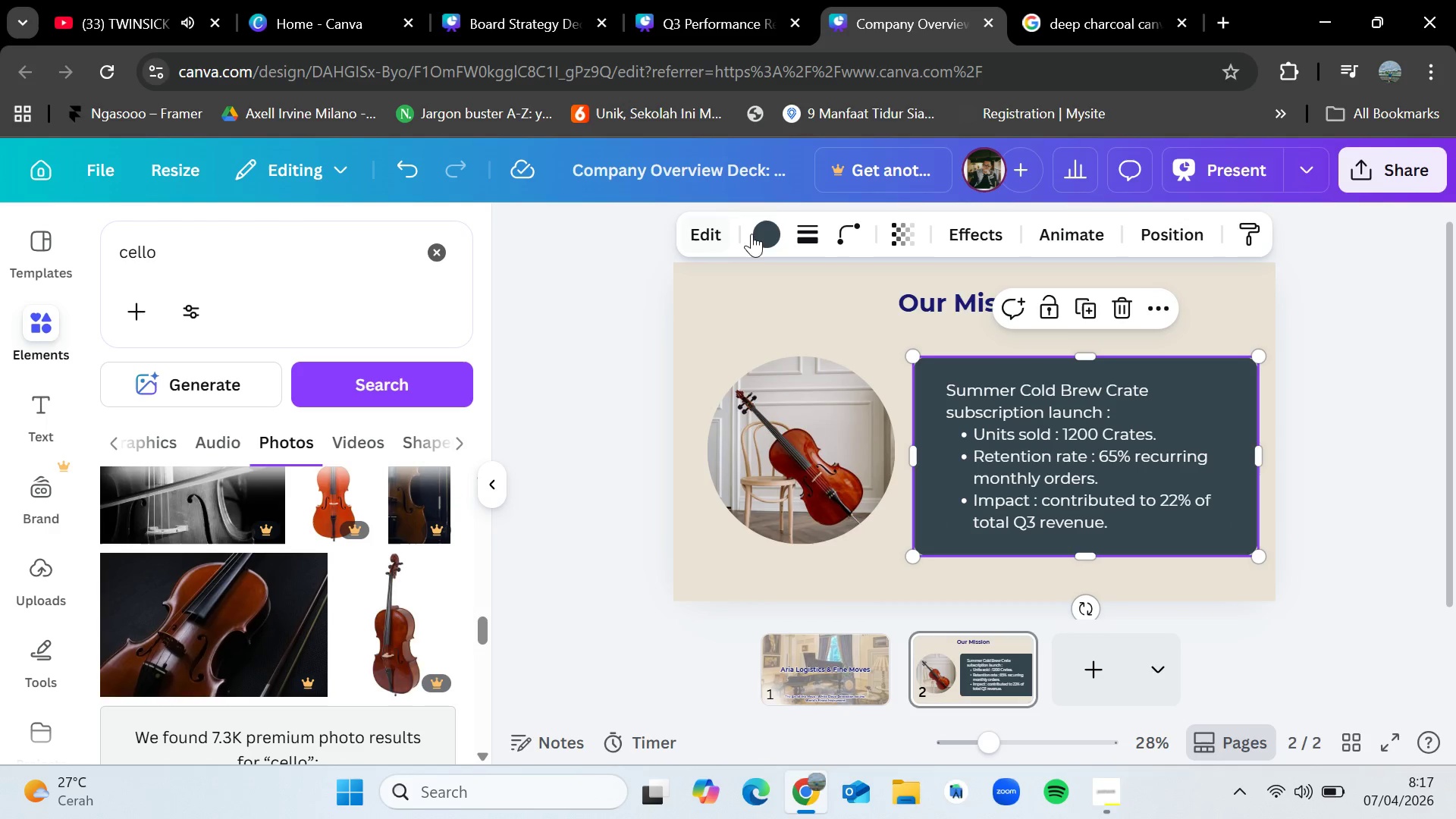 
left_click([758, 237])
 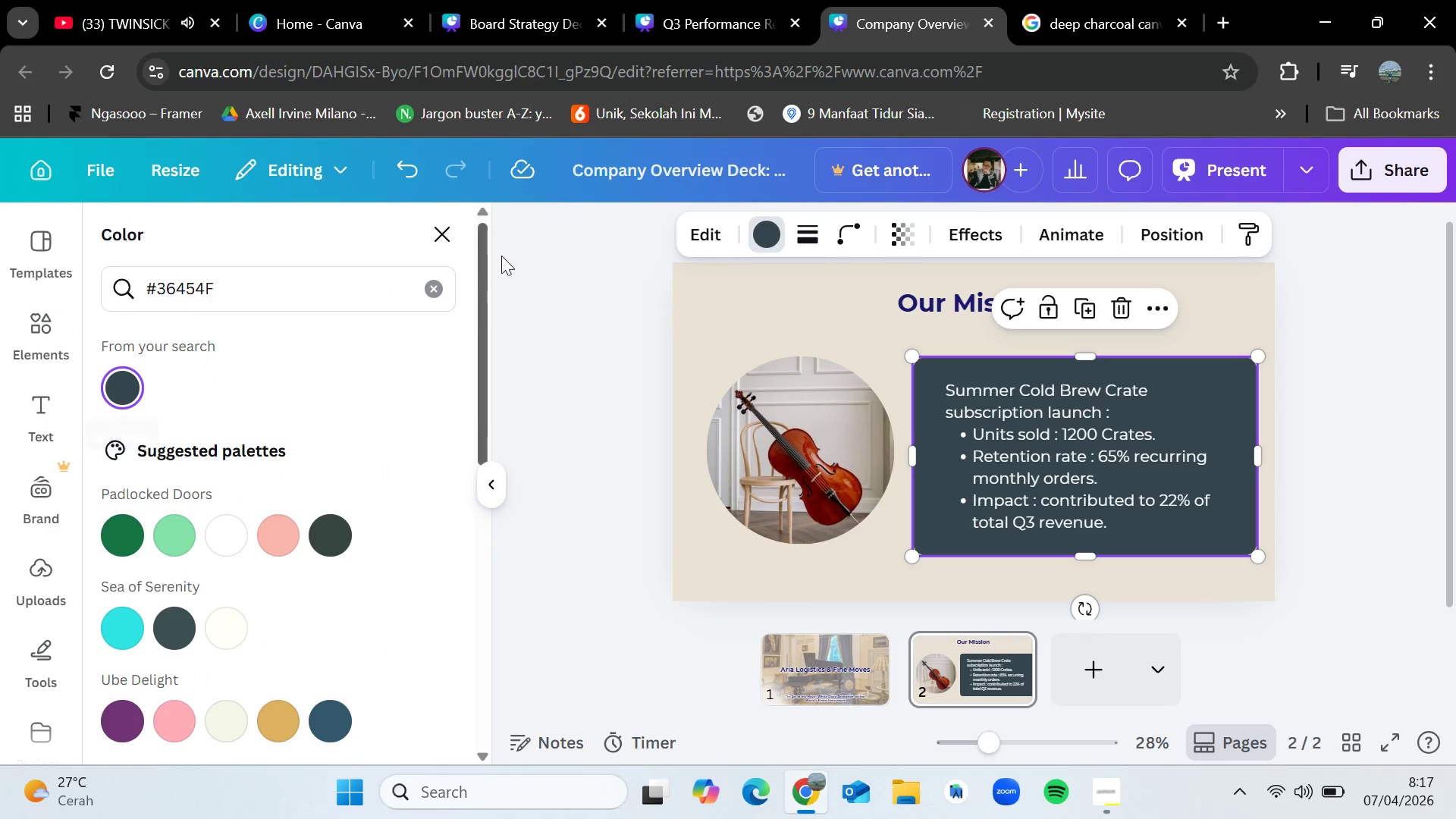 
left_click([444, 284])
 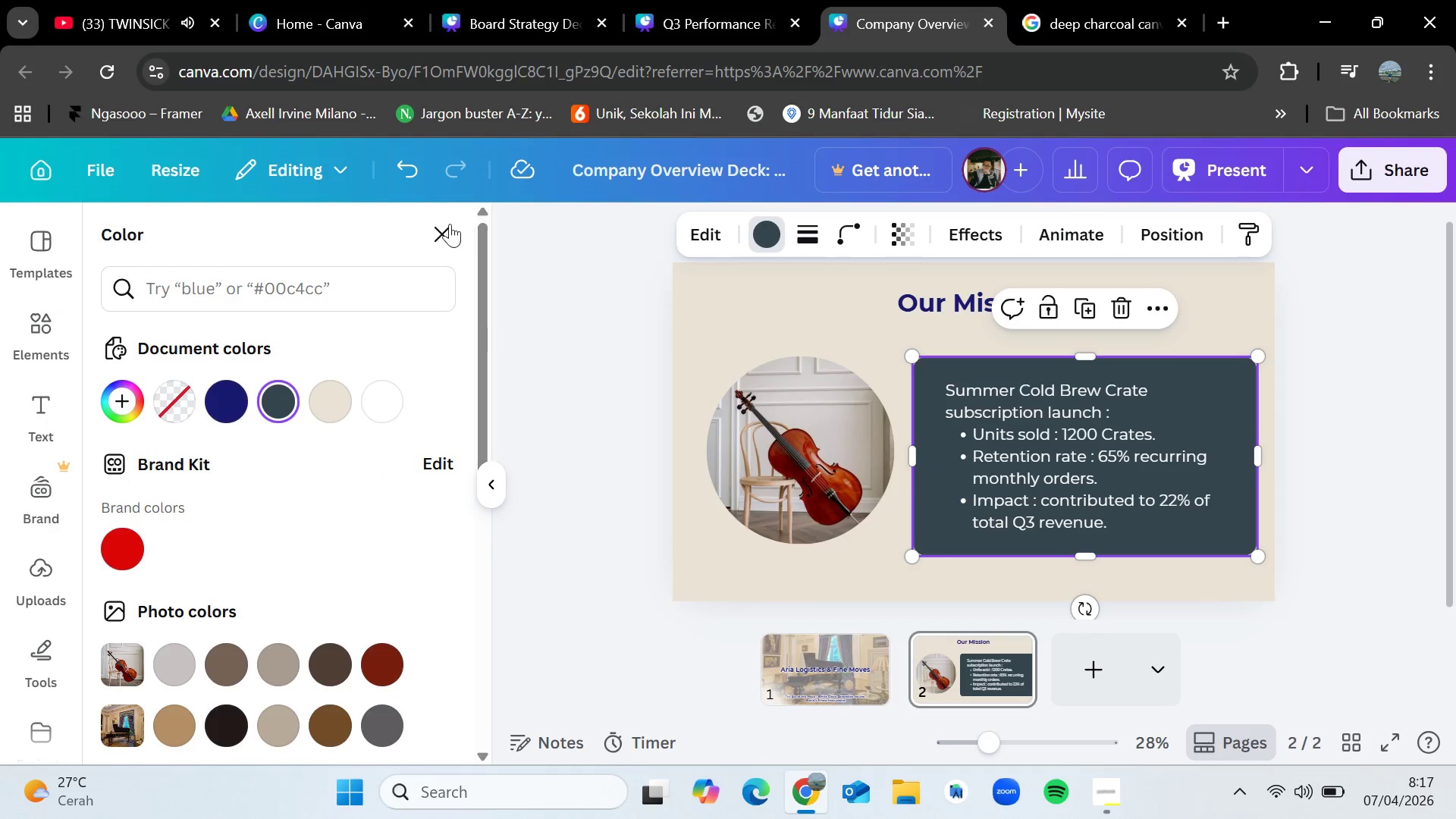 
left_click([438, 228])
 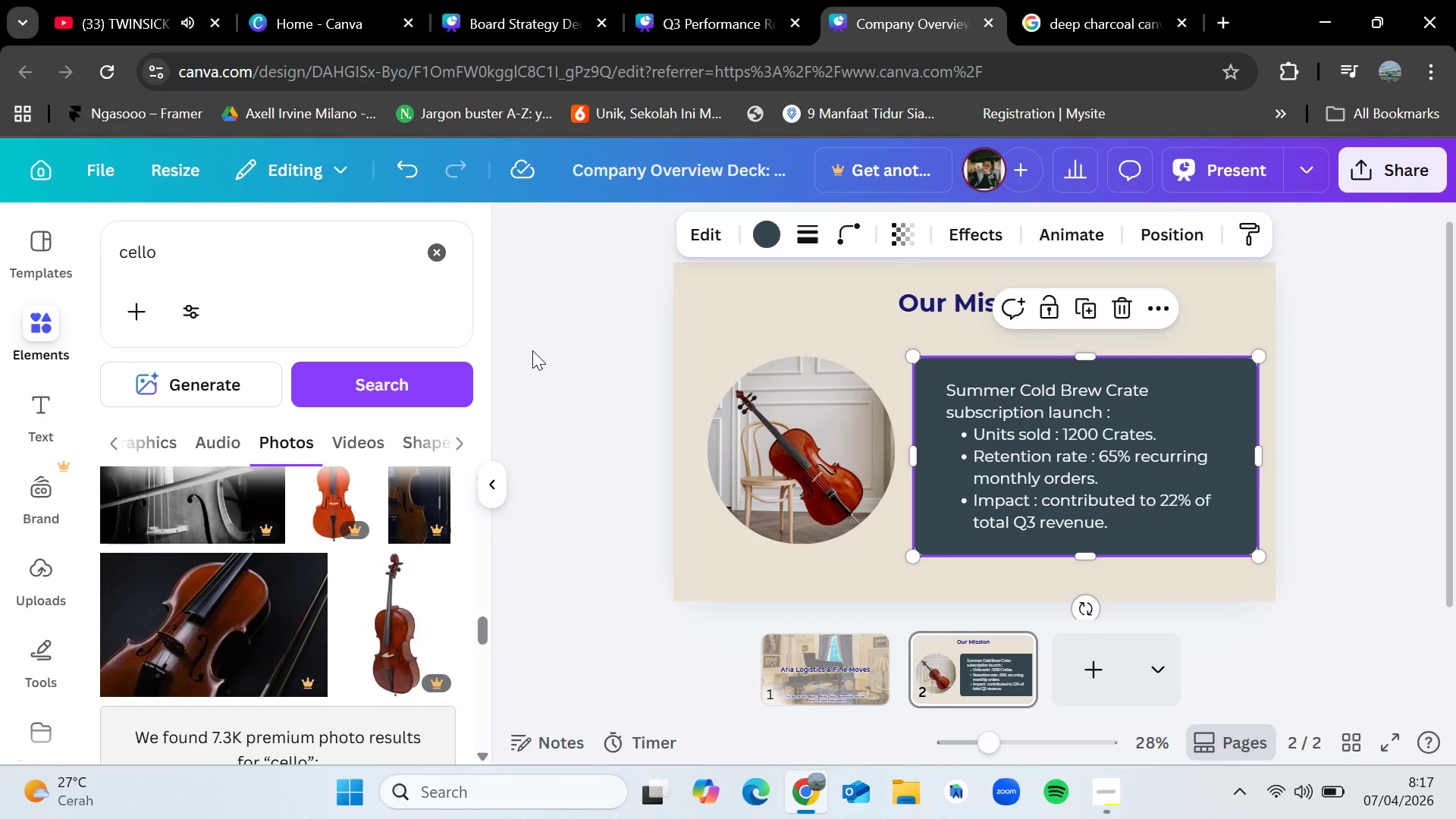 
wait(5.42)
 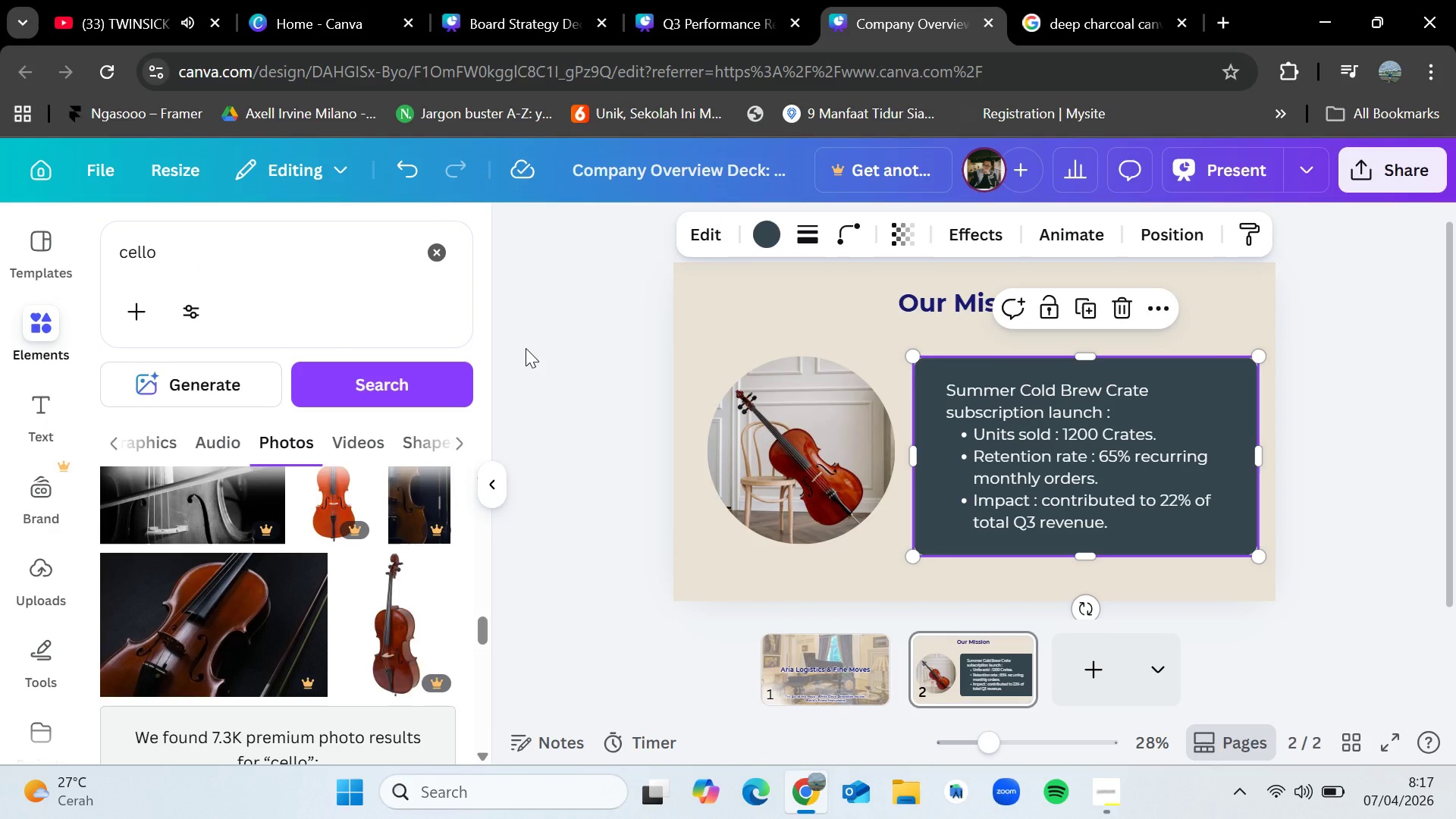 
double_click([1156, 505])
 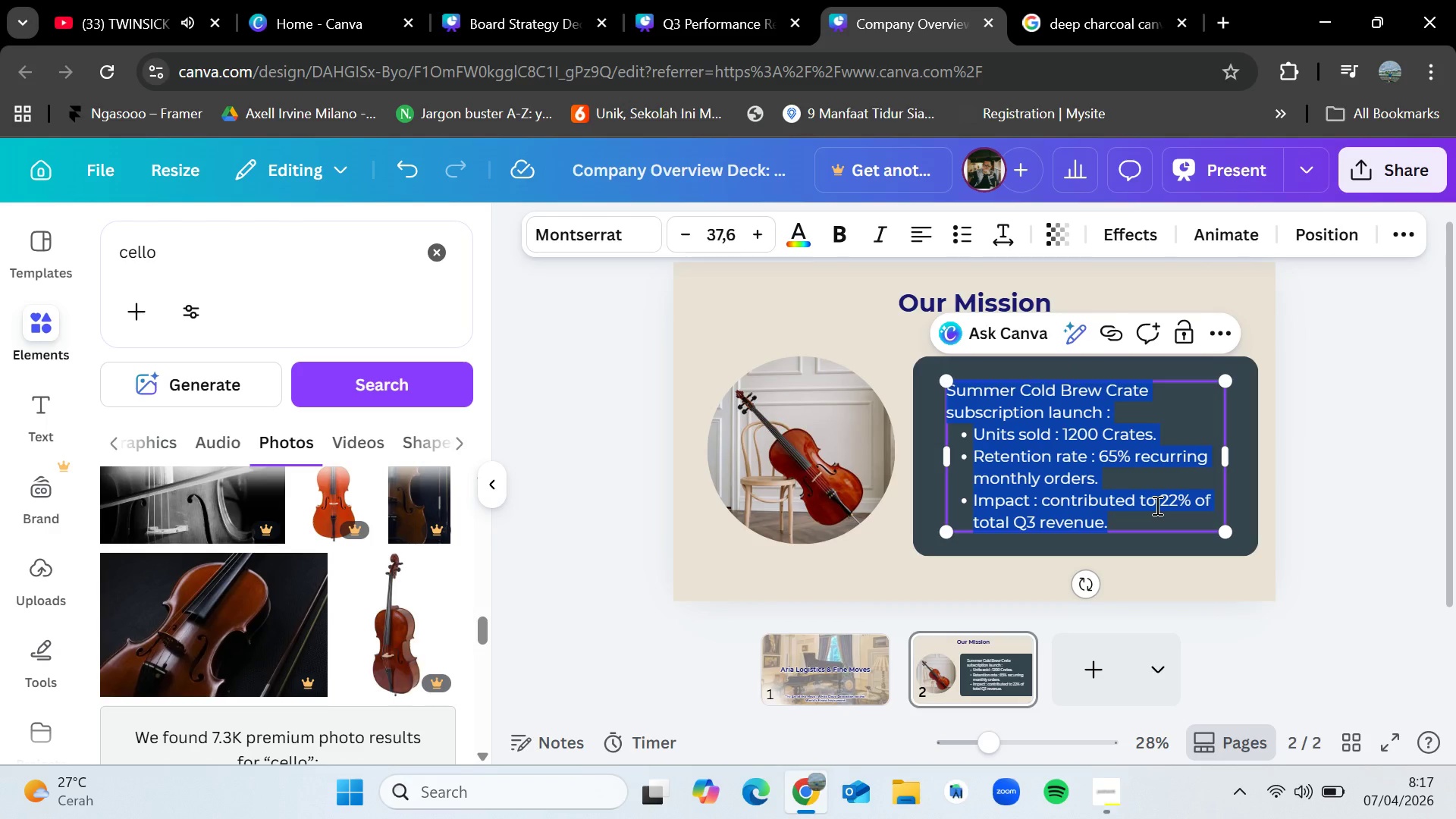 
key(Backspace)
type(At Aria, we believe a move is a performance. Wre)
key(Backspace)
key(Backspace)
type(e don't just transoi)
key(Backspace)
key(Backspace)
type(port equipment, wr )
key(Backspace)
key(Backspace)
type(e preserve)
 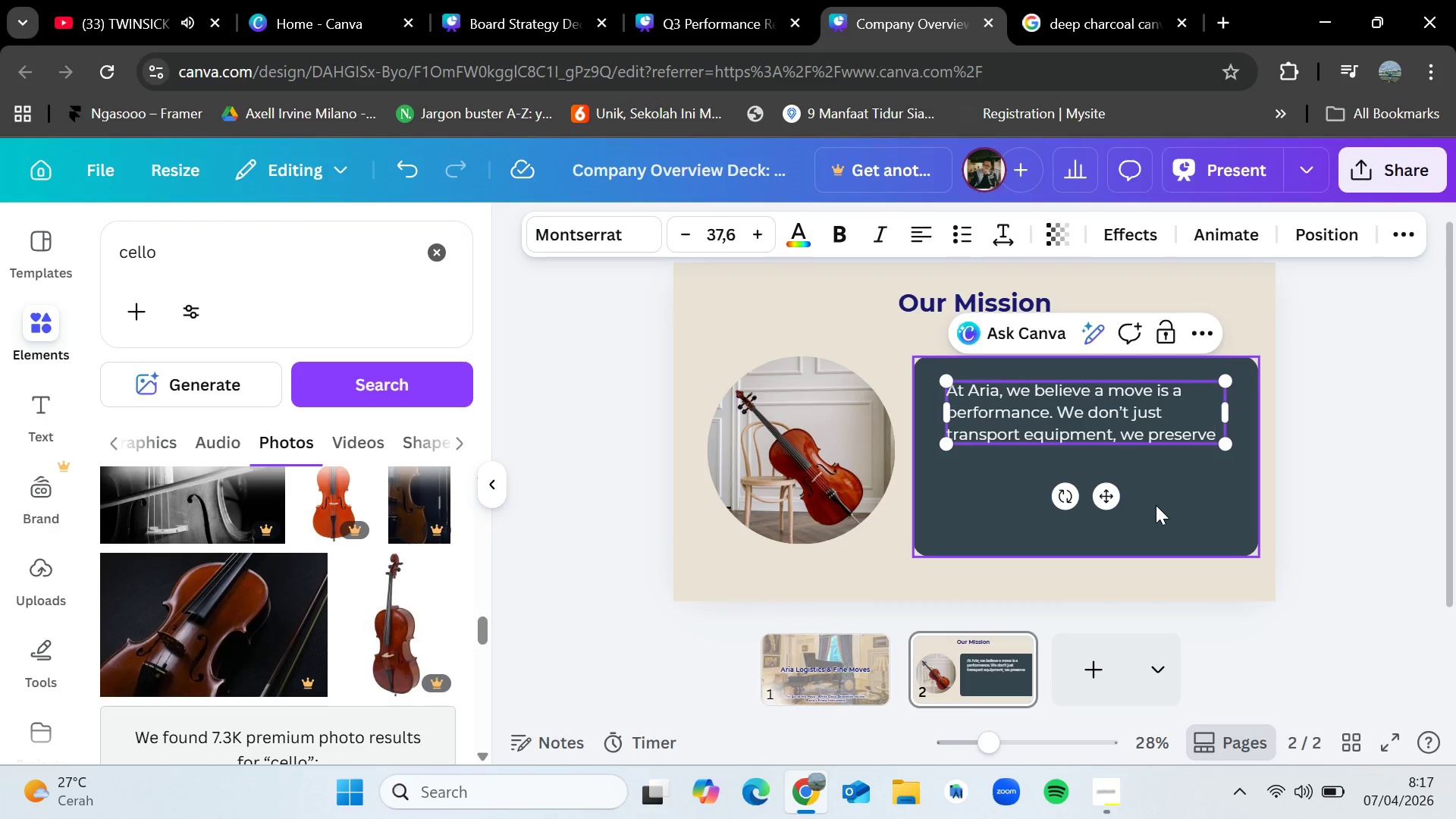 
type( legacies. Our mission is to provide the prece)
key(Backspace)
type(ision of a conductor ad)
key(Backspace)
type(nd the care of a luthier to every relocation.)
 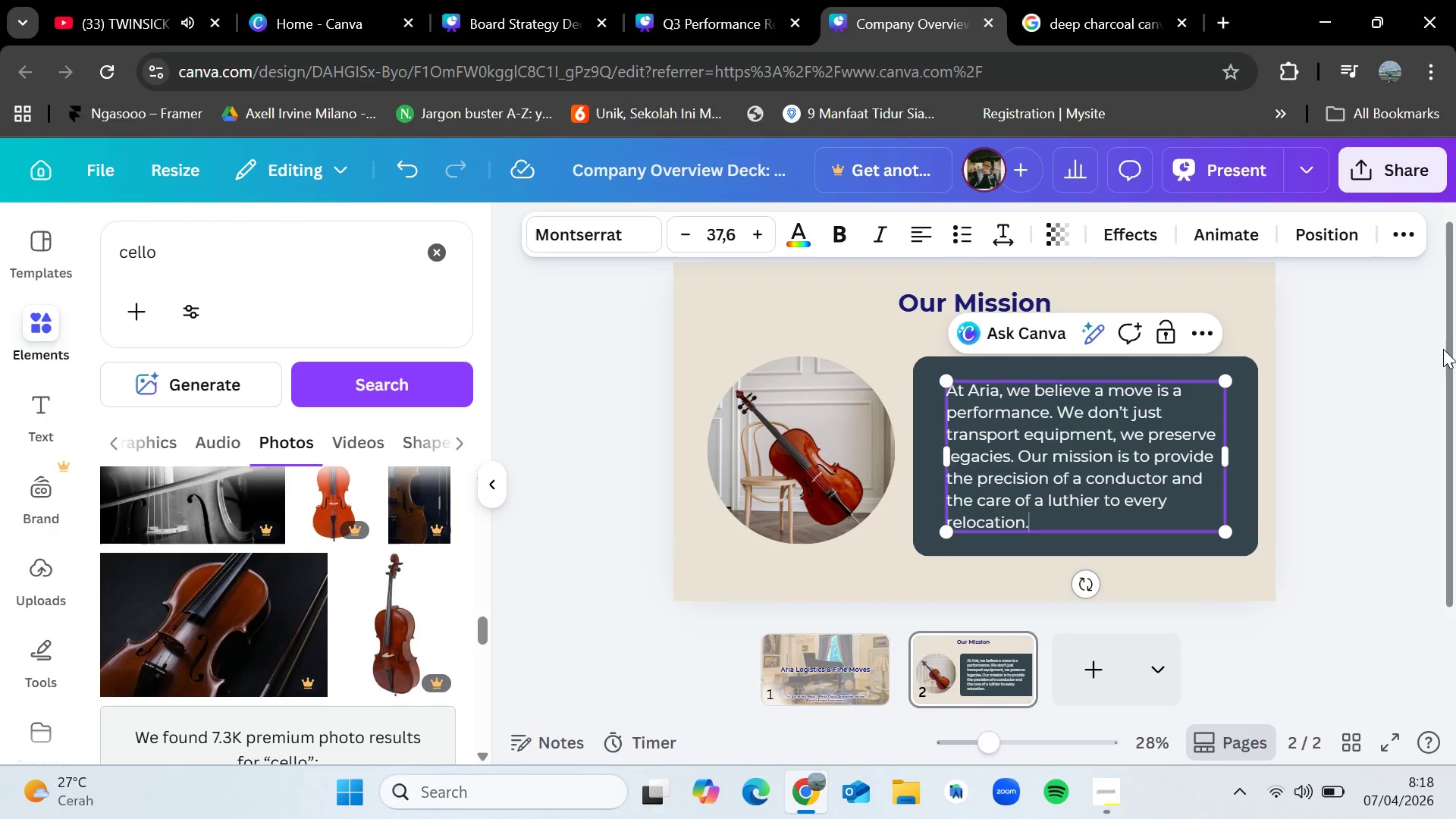 
left_click([1424, 401])
 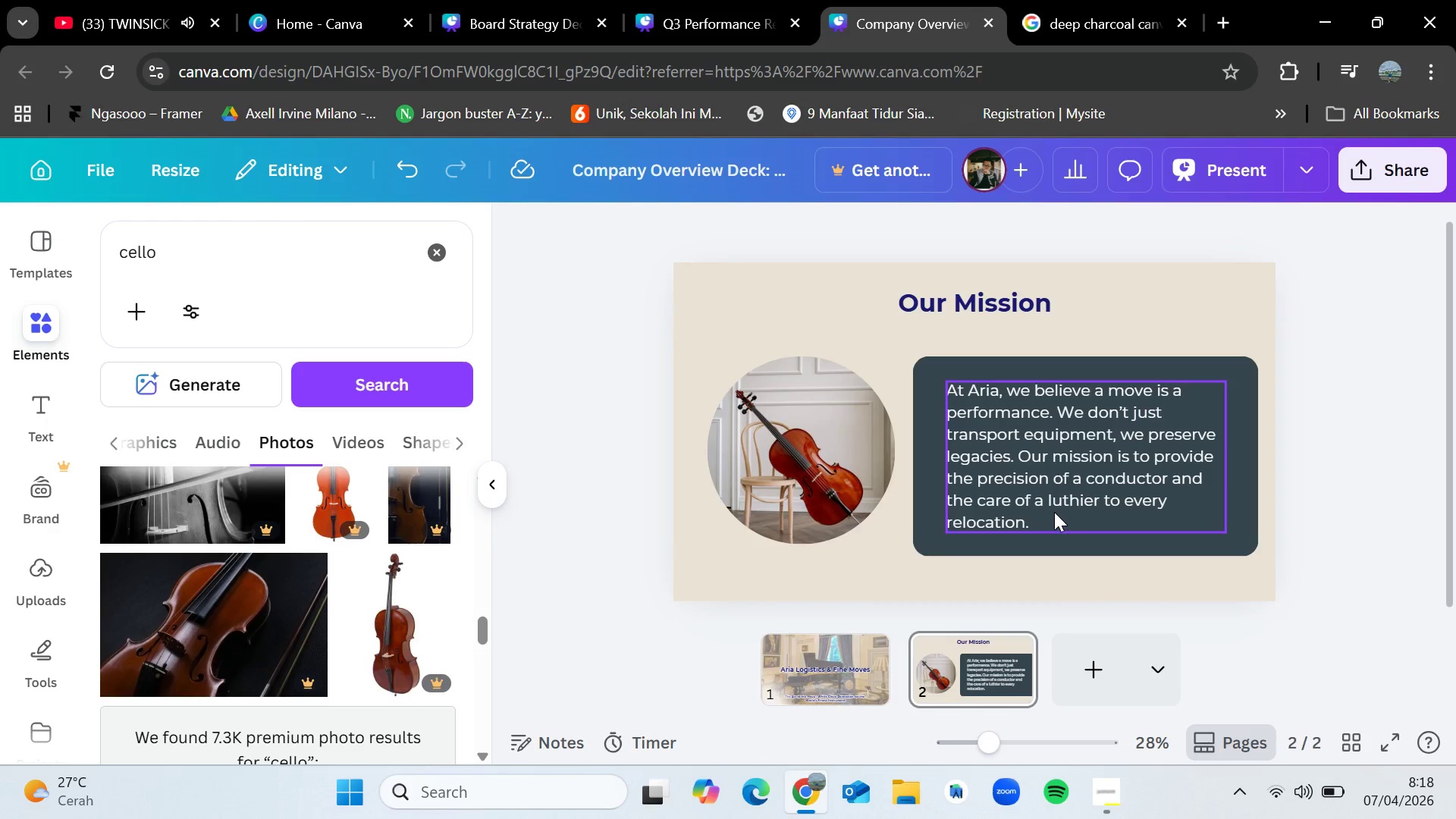 
left_click_drag(start_coordinate=[1054, 509], to_coordinate=[1050, 506])
 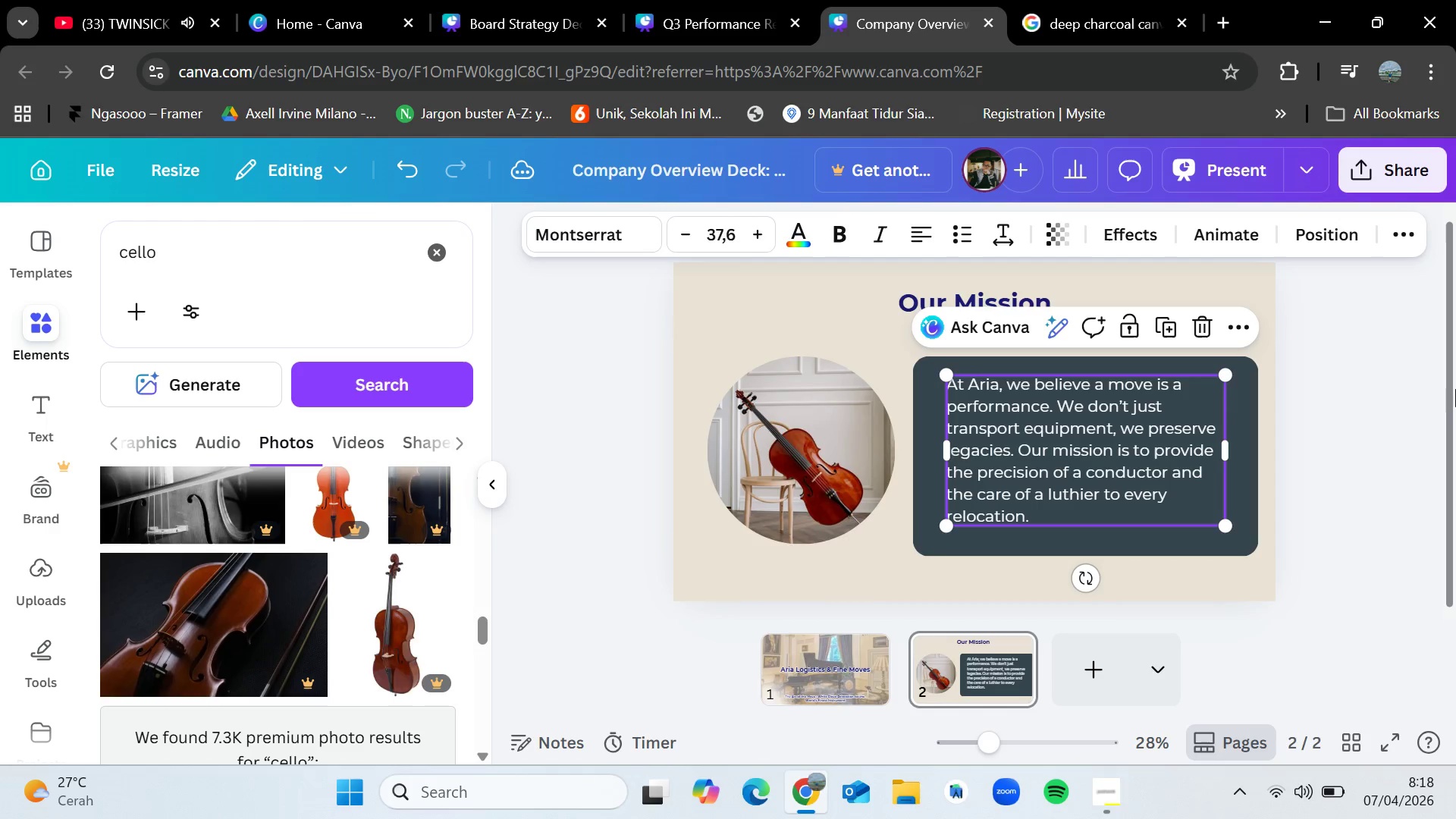 
left_click([1455, 389])
 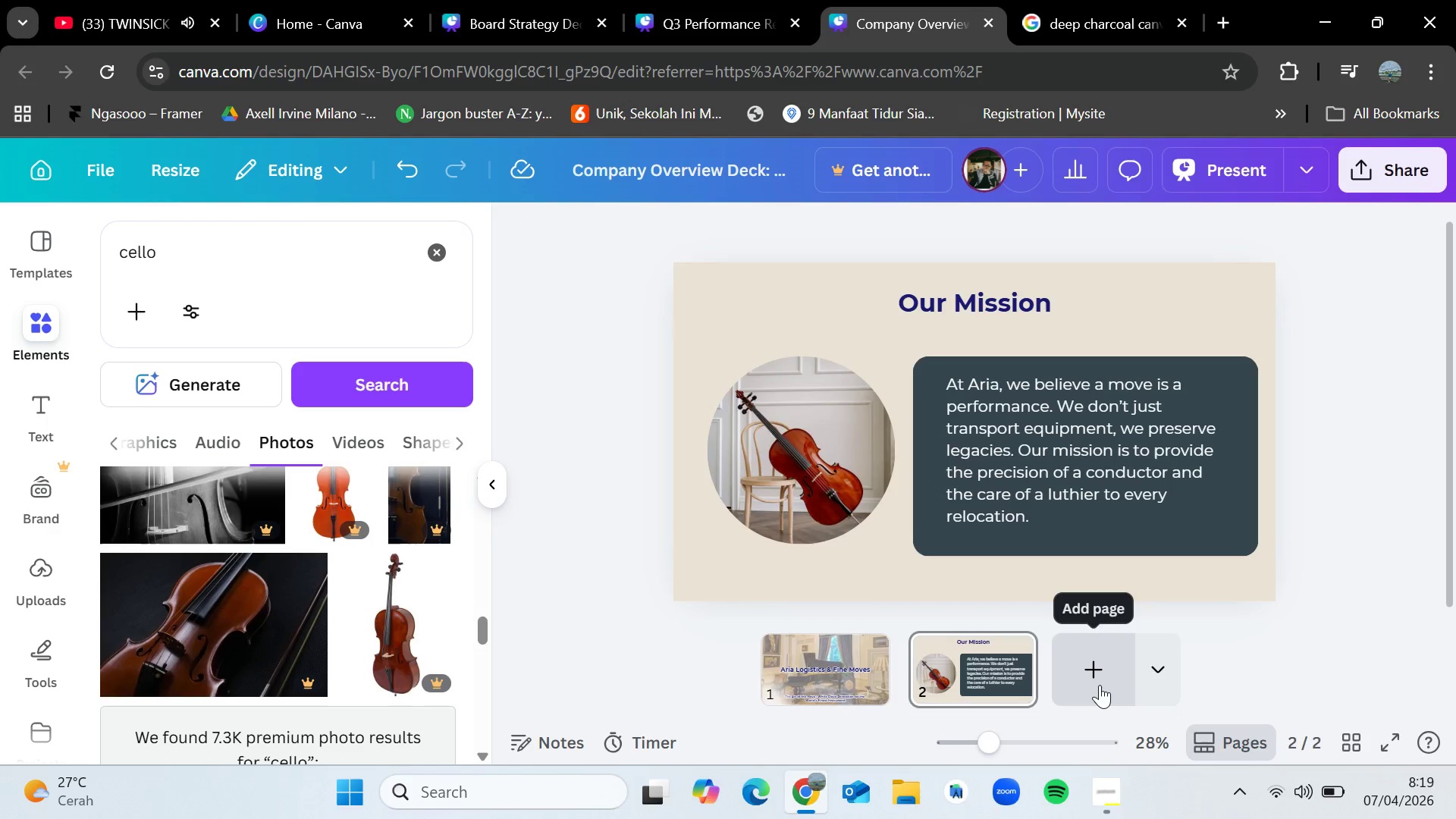 
wait(5.22)
 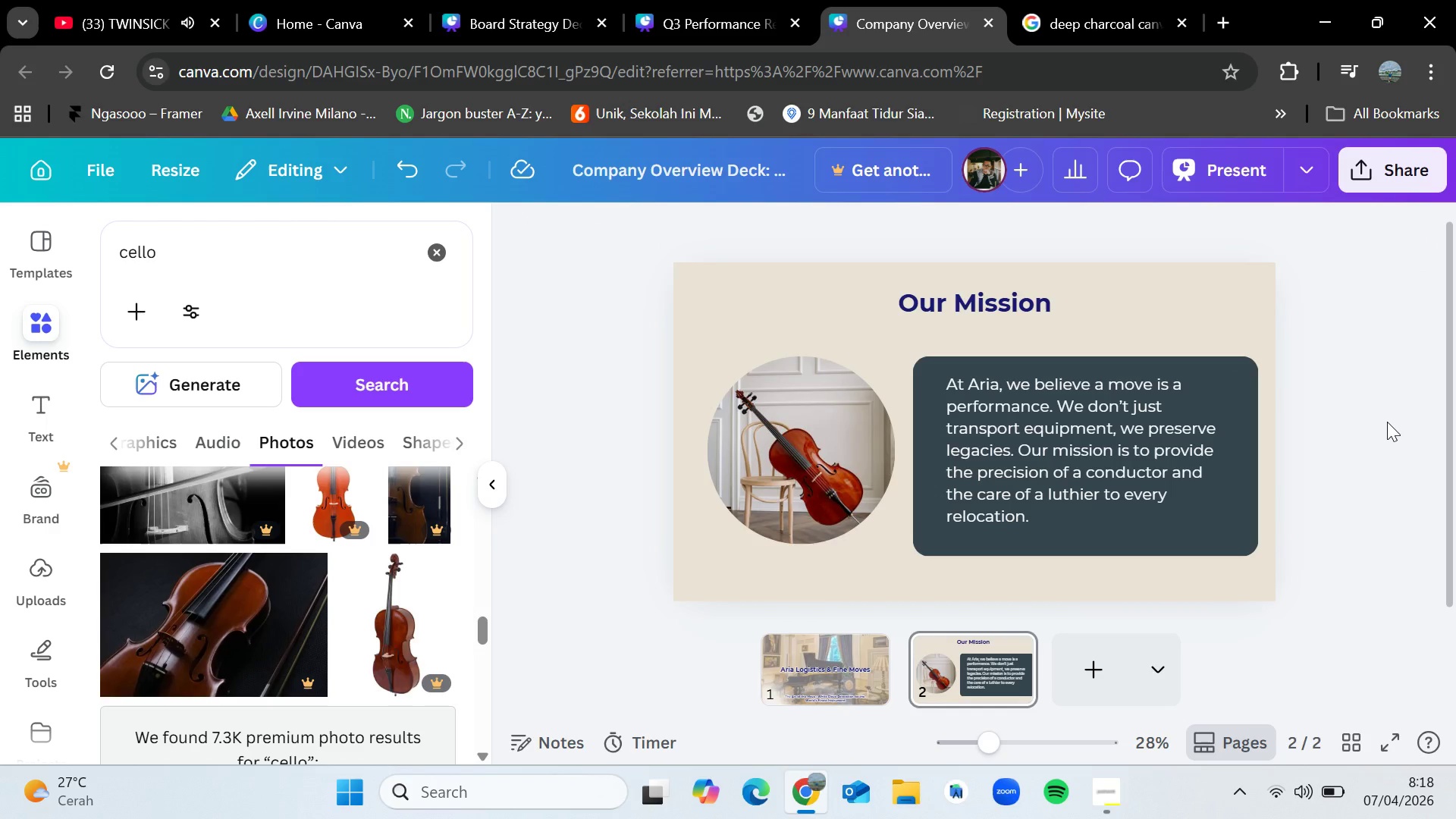 
left_click([1100, 685])
 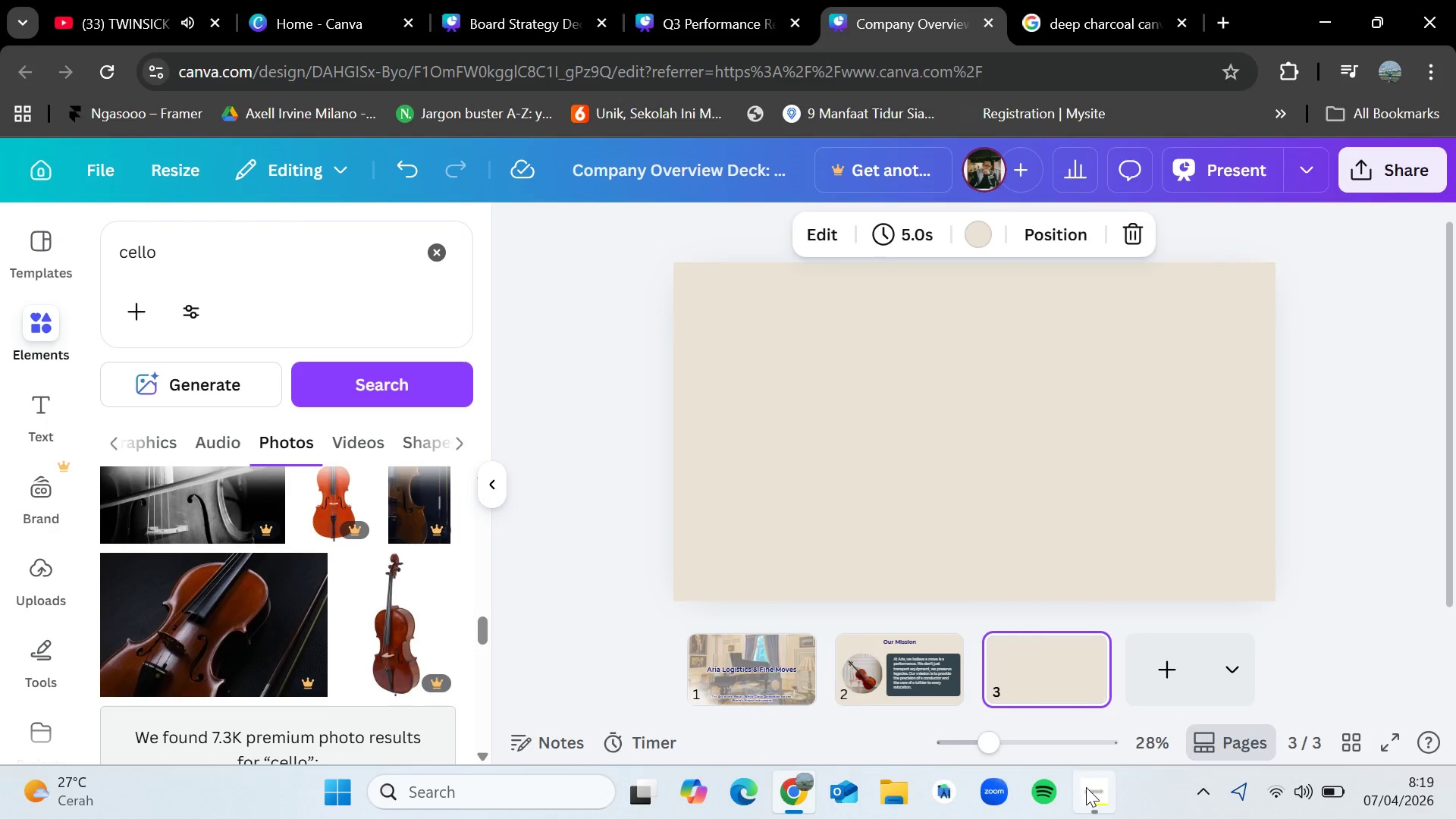 
left_click([1086, 787])